 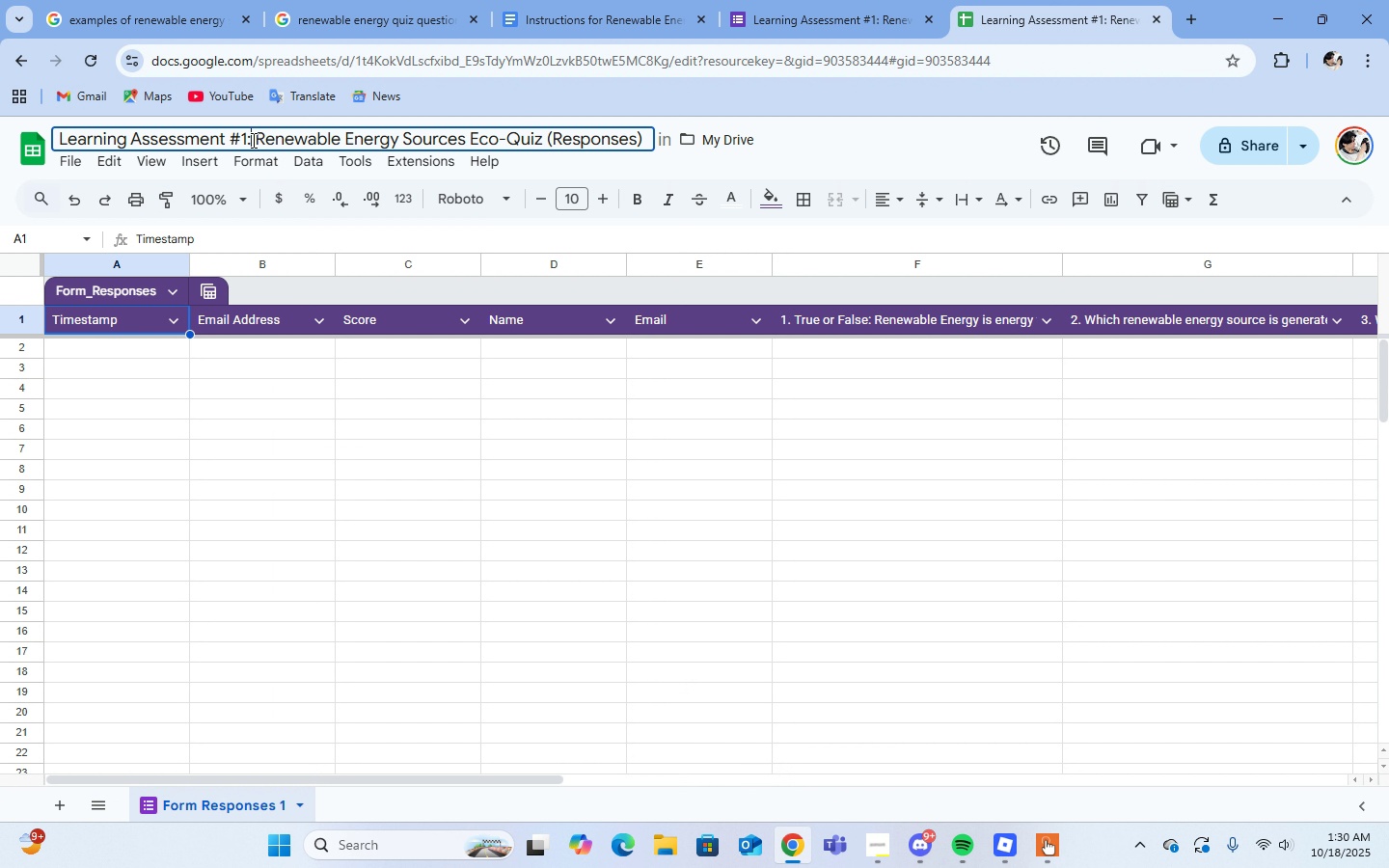 
left_click_drag(start_coordinate=[252, 140], to_coordinate=[63, 146])
 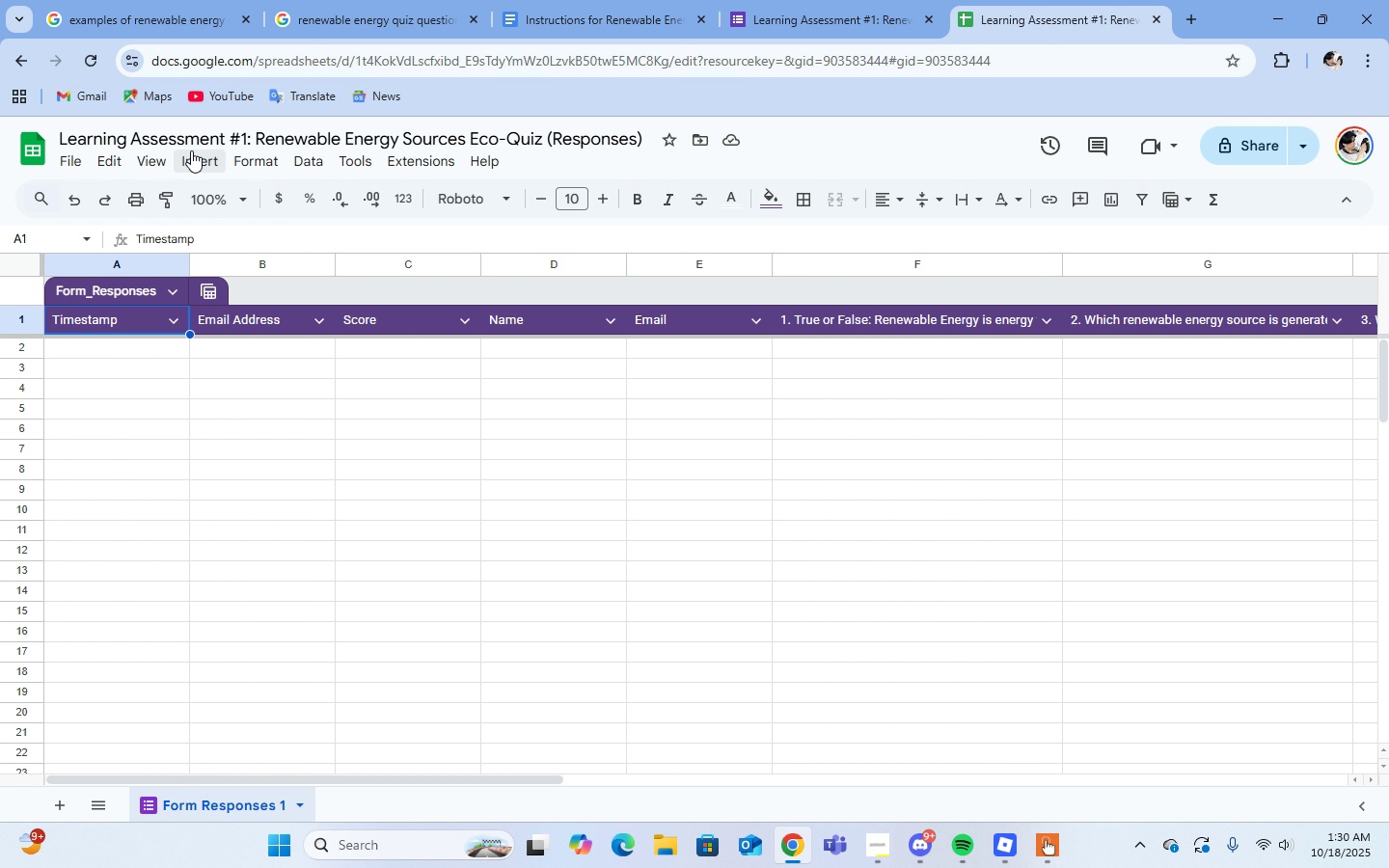 
triple_click([63, 146])
 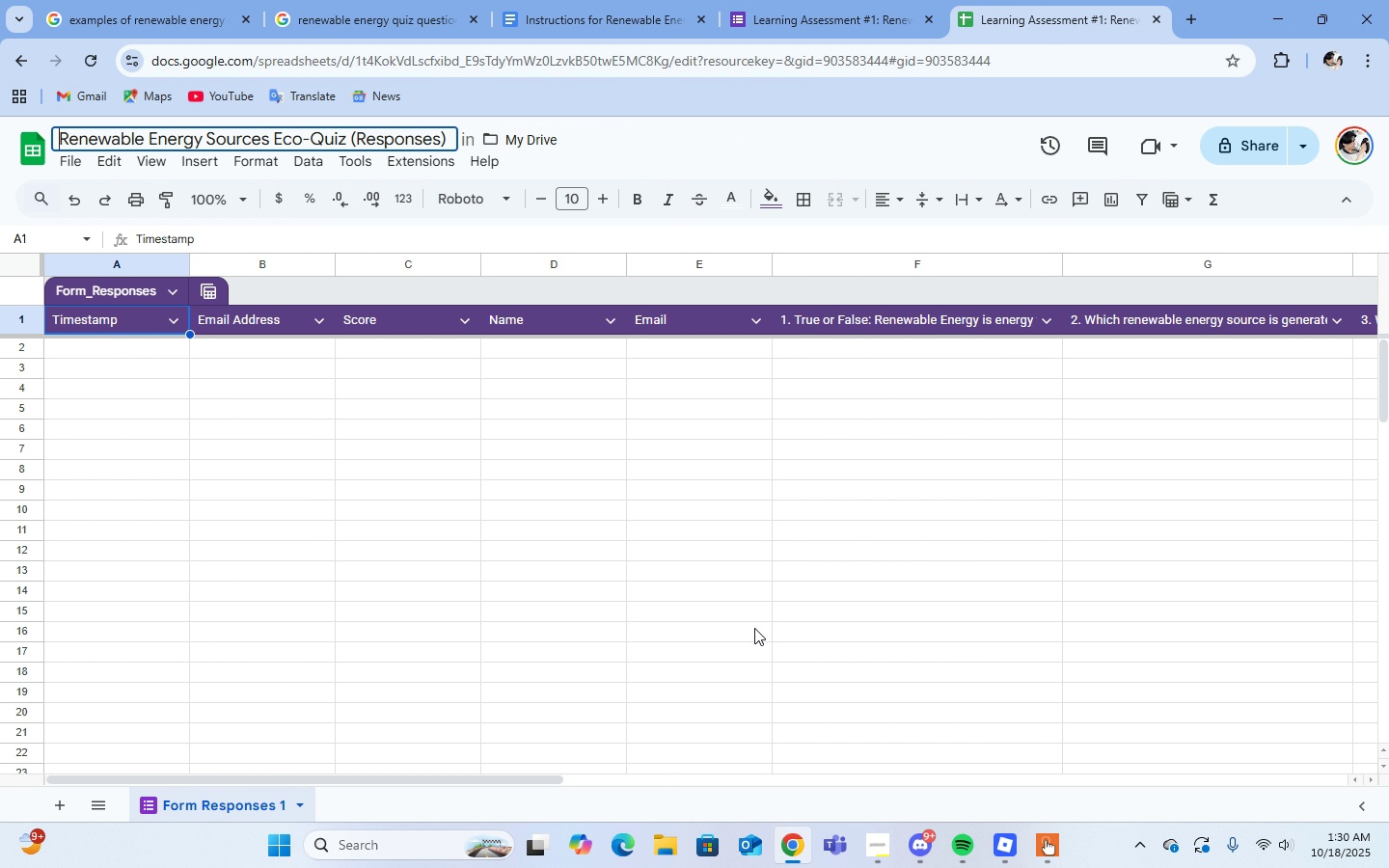 
key(Backspace)
 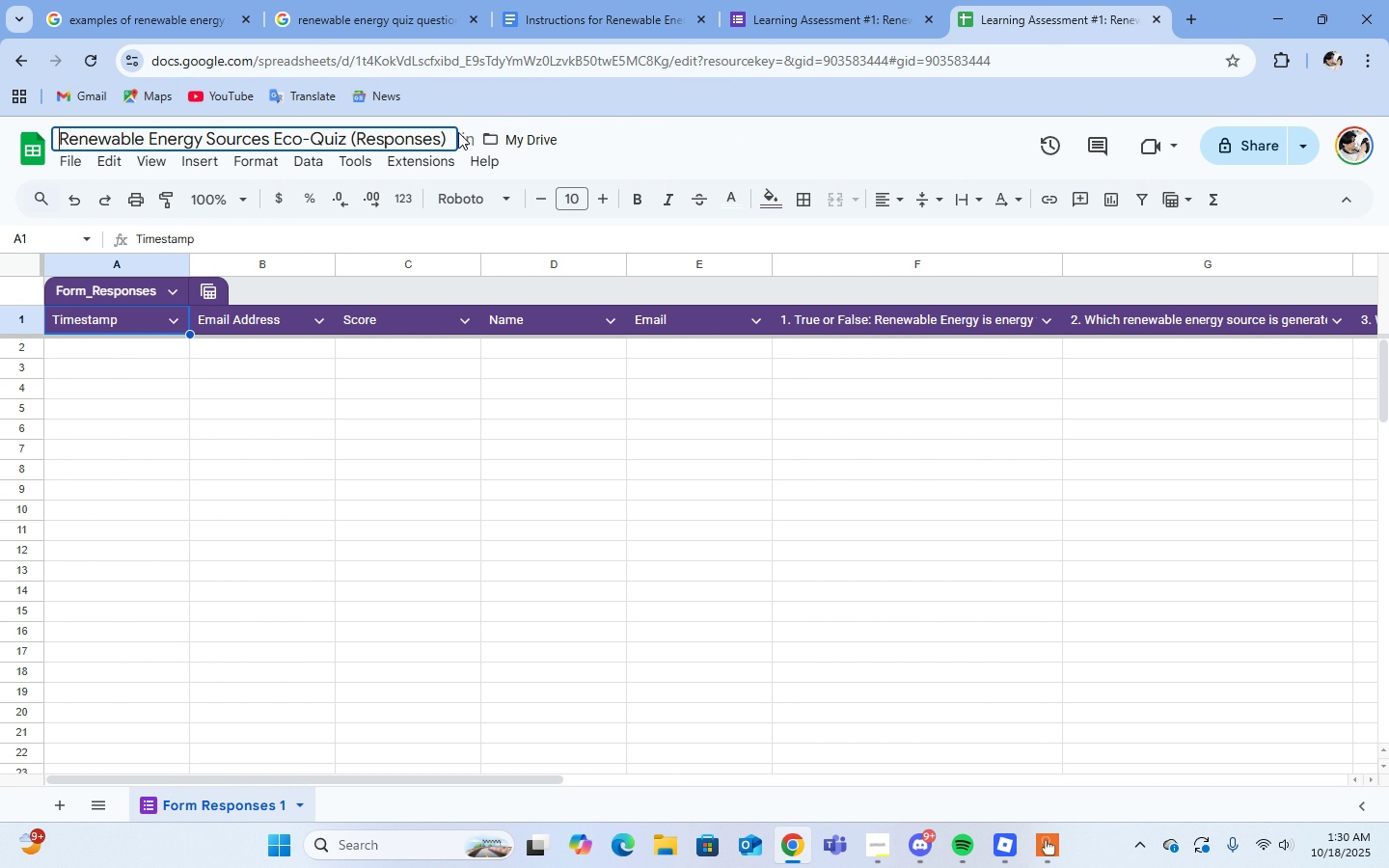 
left_click([447, 136])
 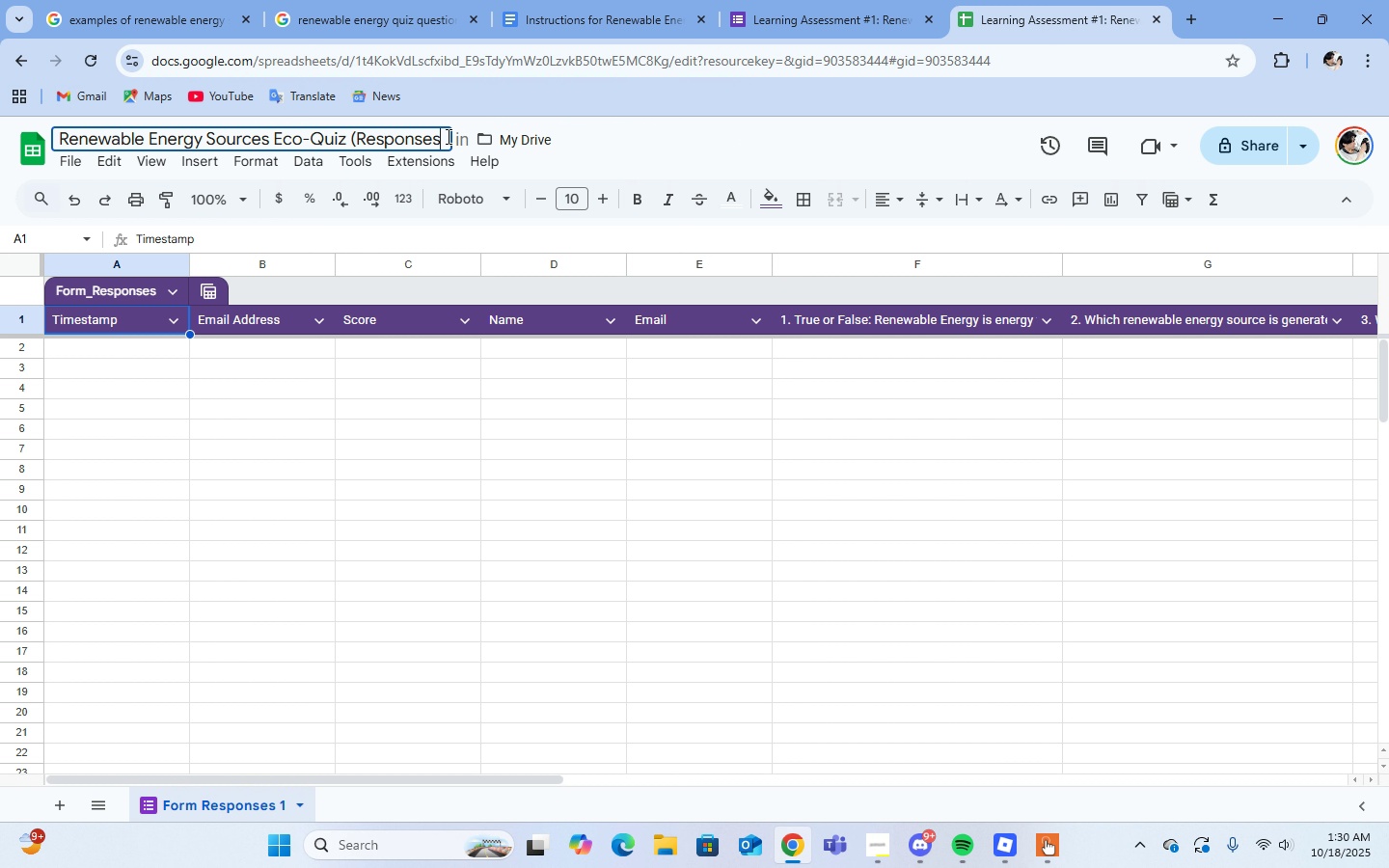 
key(Backspace)
 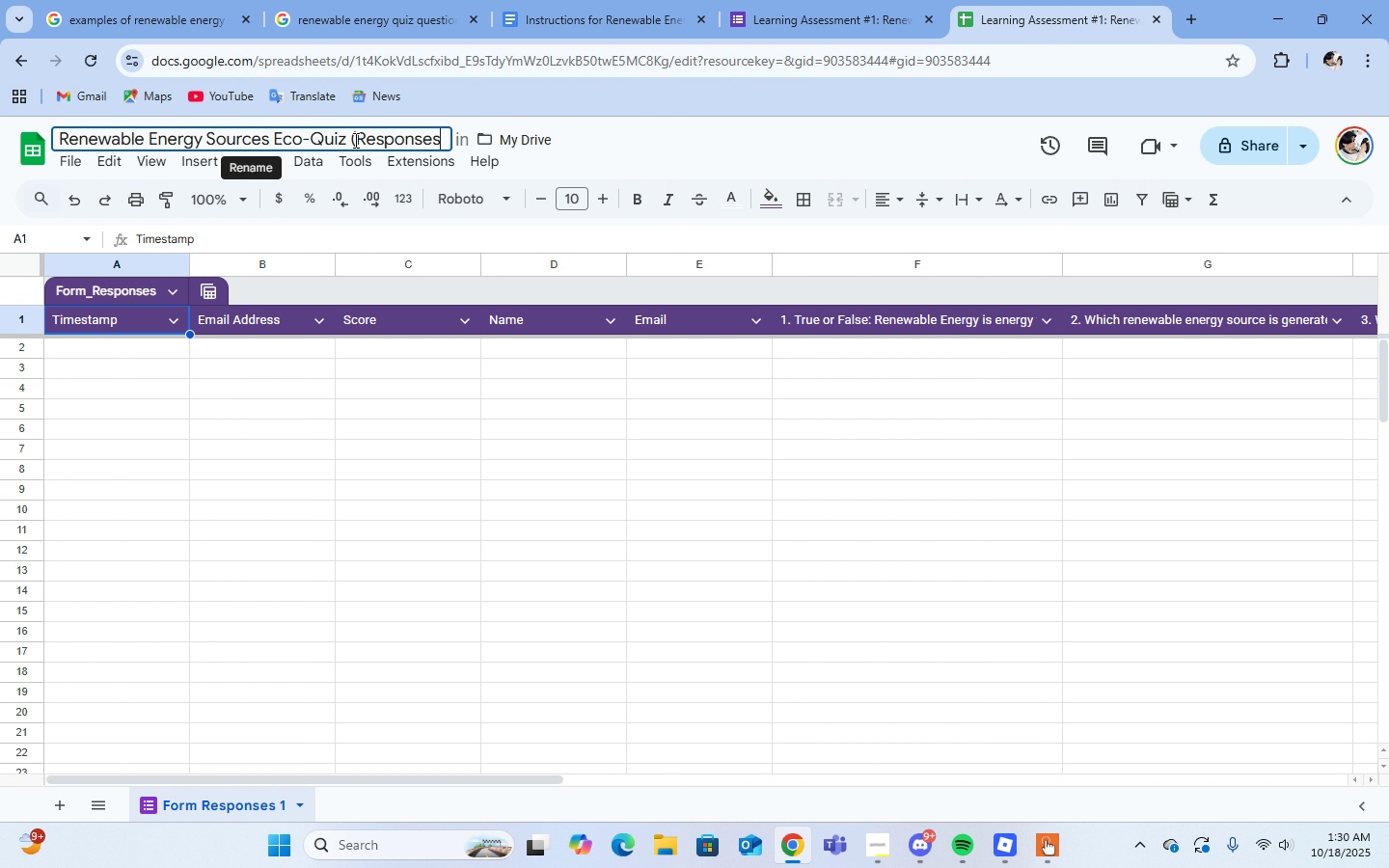 
left_click([354, 140])
 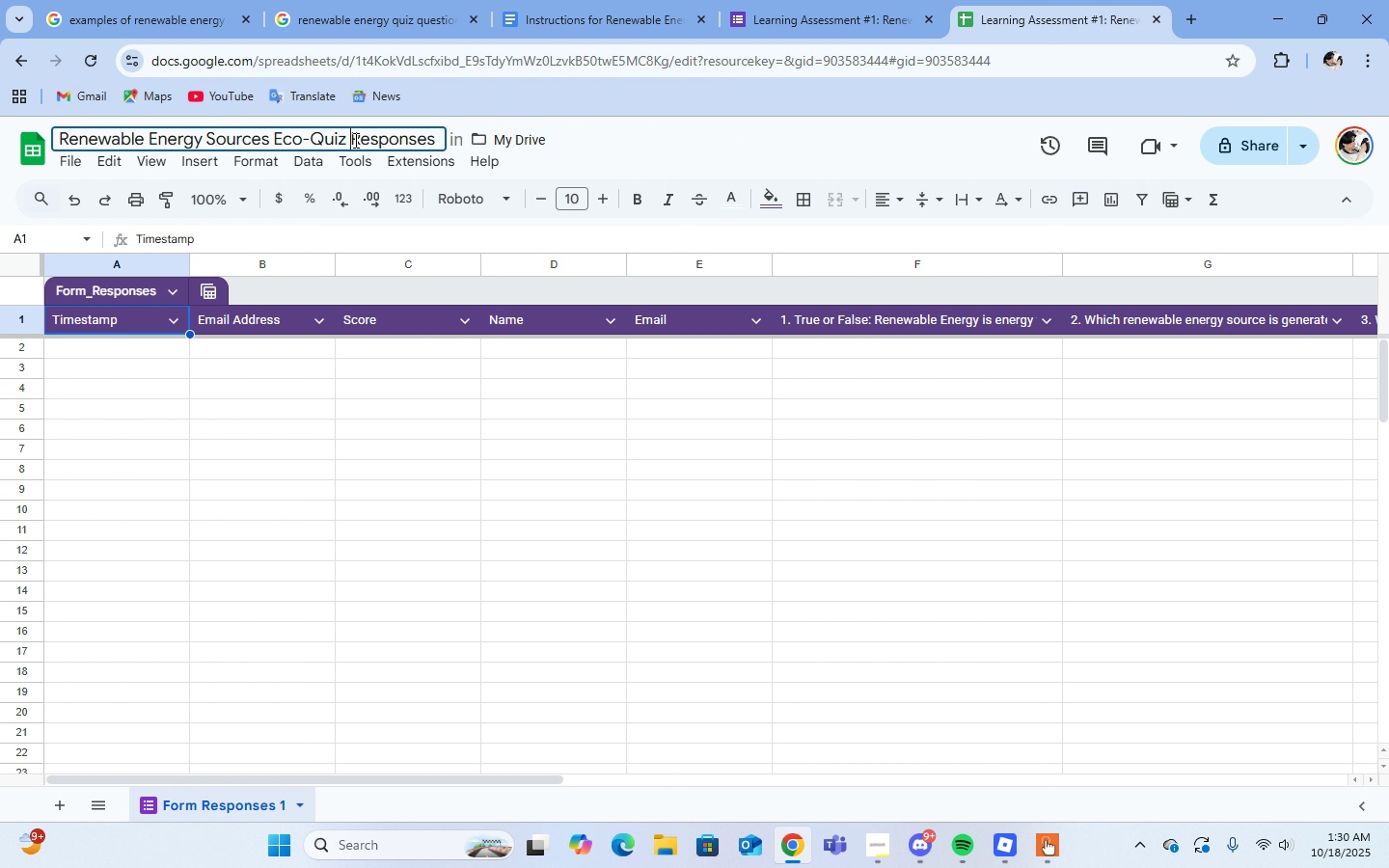 
key(Backspace)
 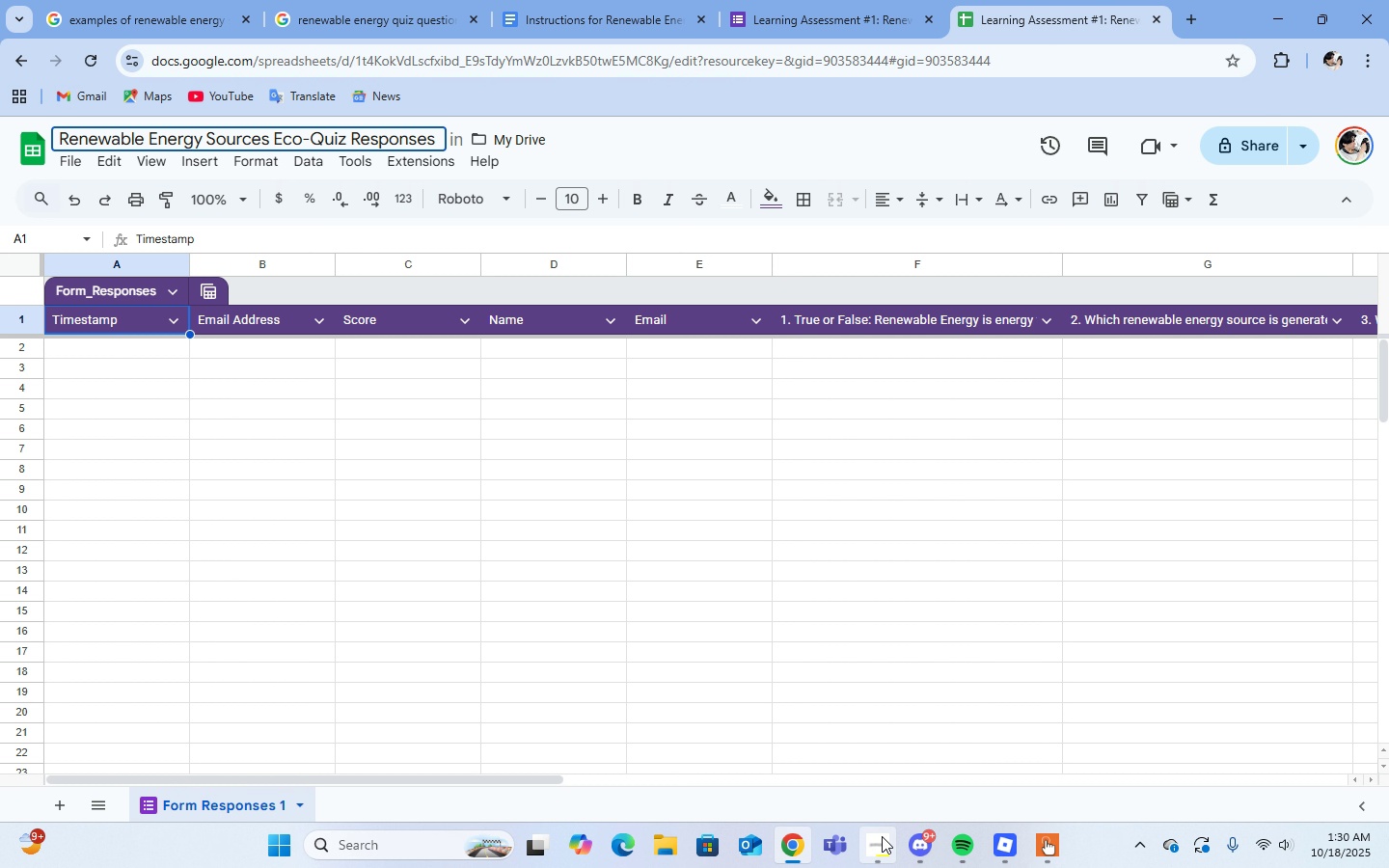 
wait(6.16)
 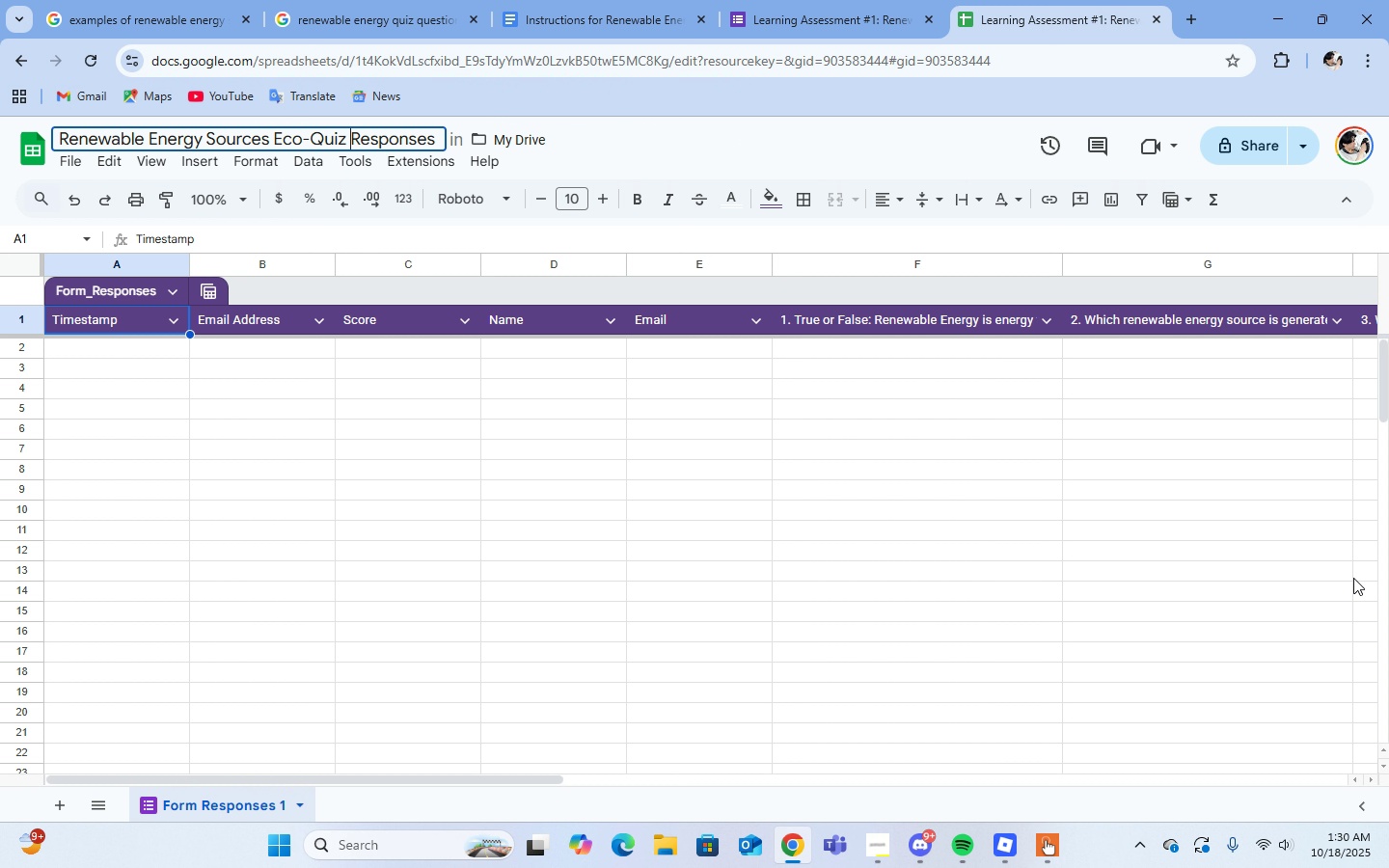 
left_click([851, 729])